 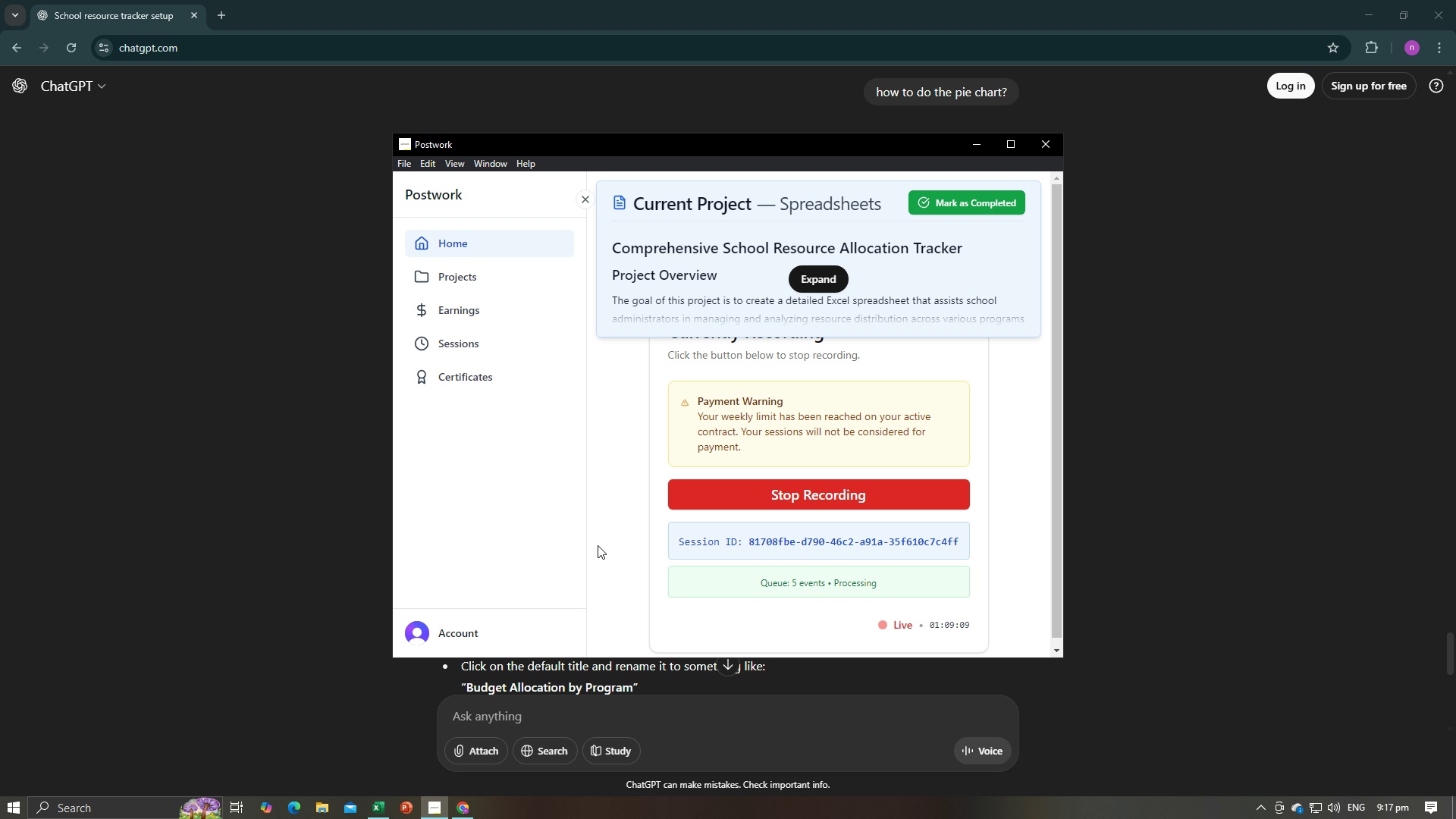 
key(Alt+Tab)
 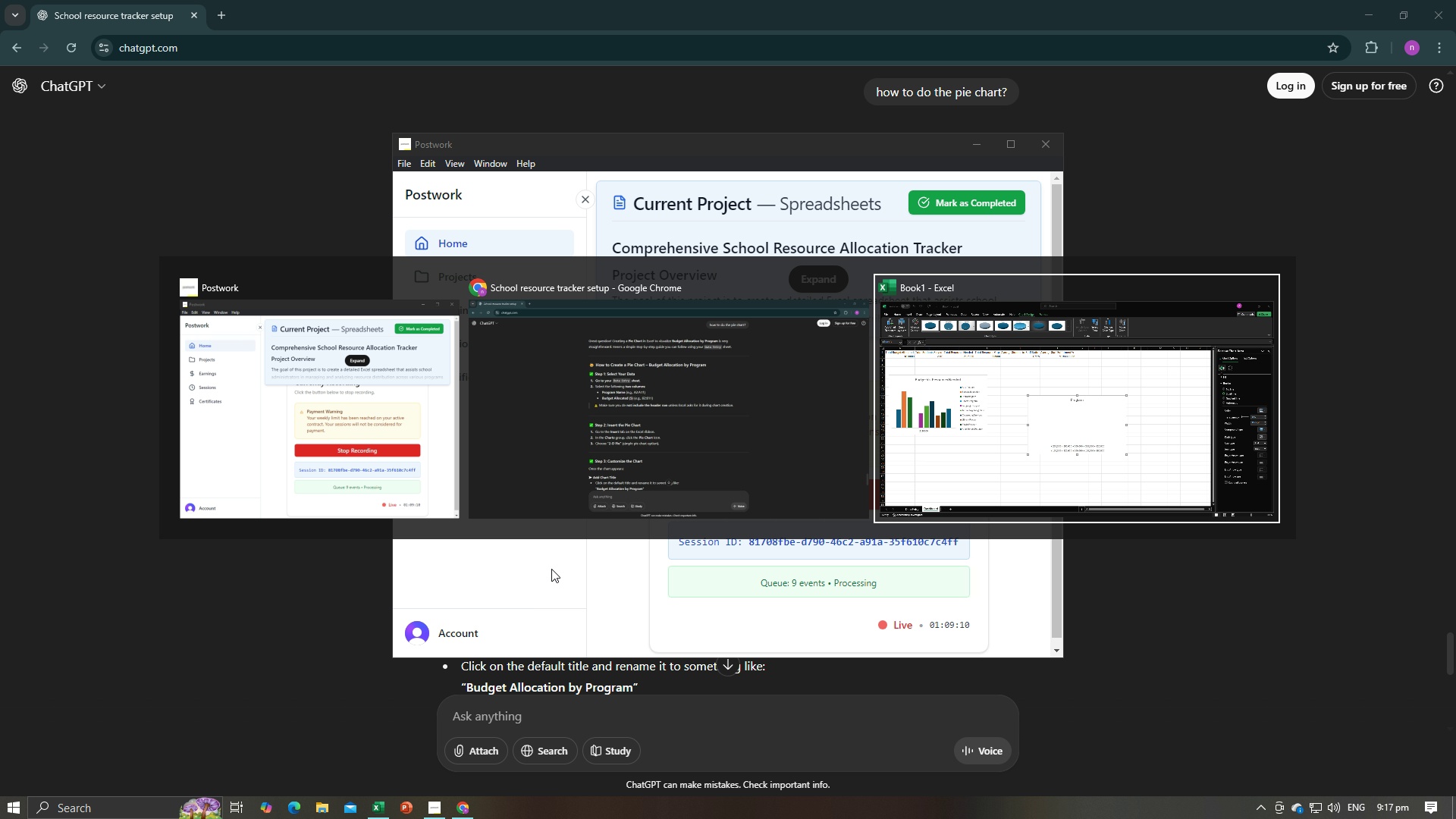 
key(Alt+Tab)
 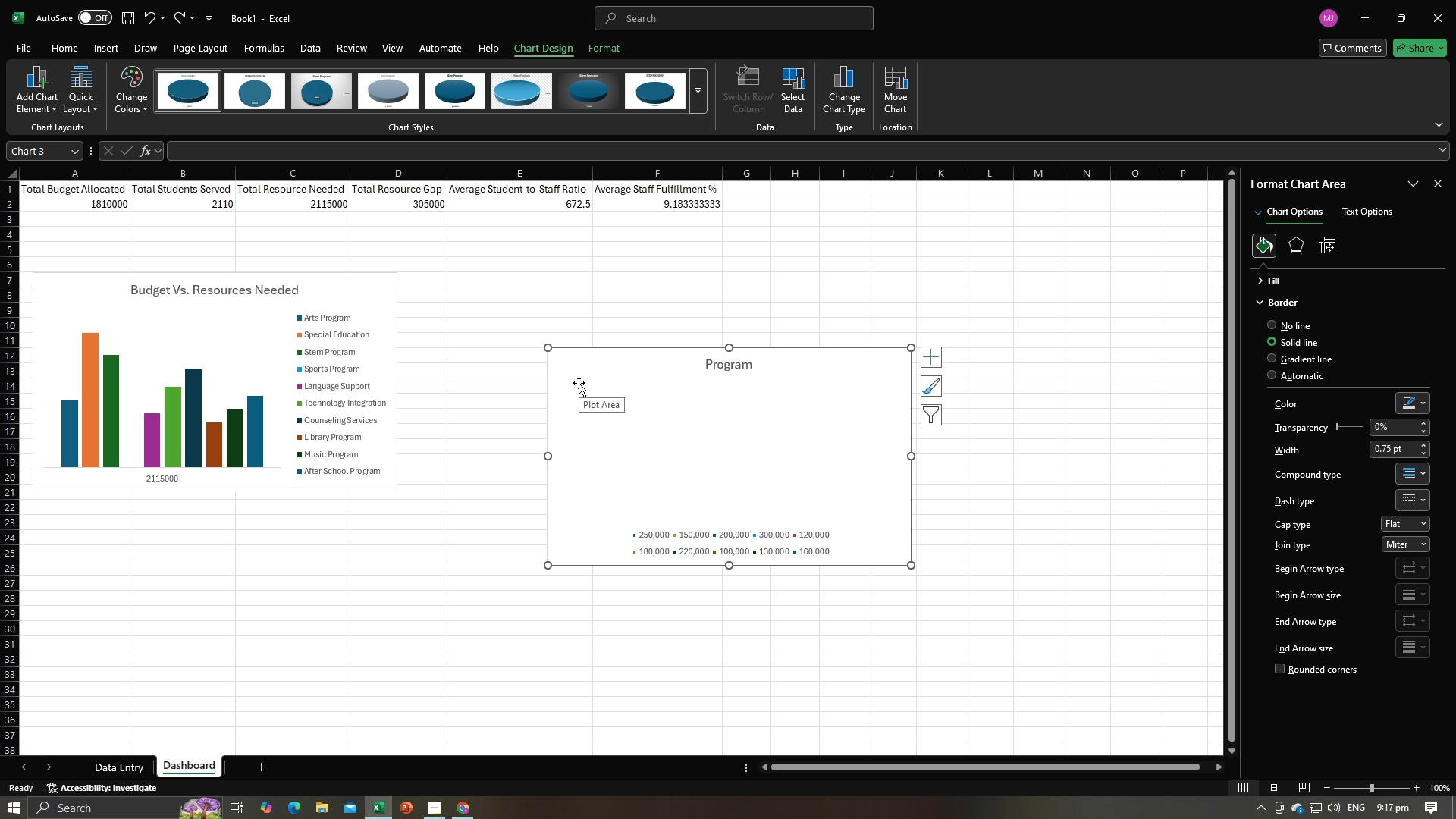 
key(Backspace)
 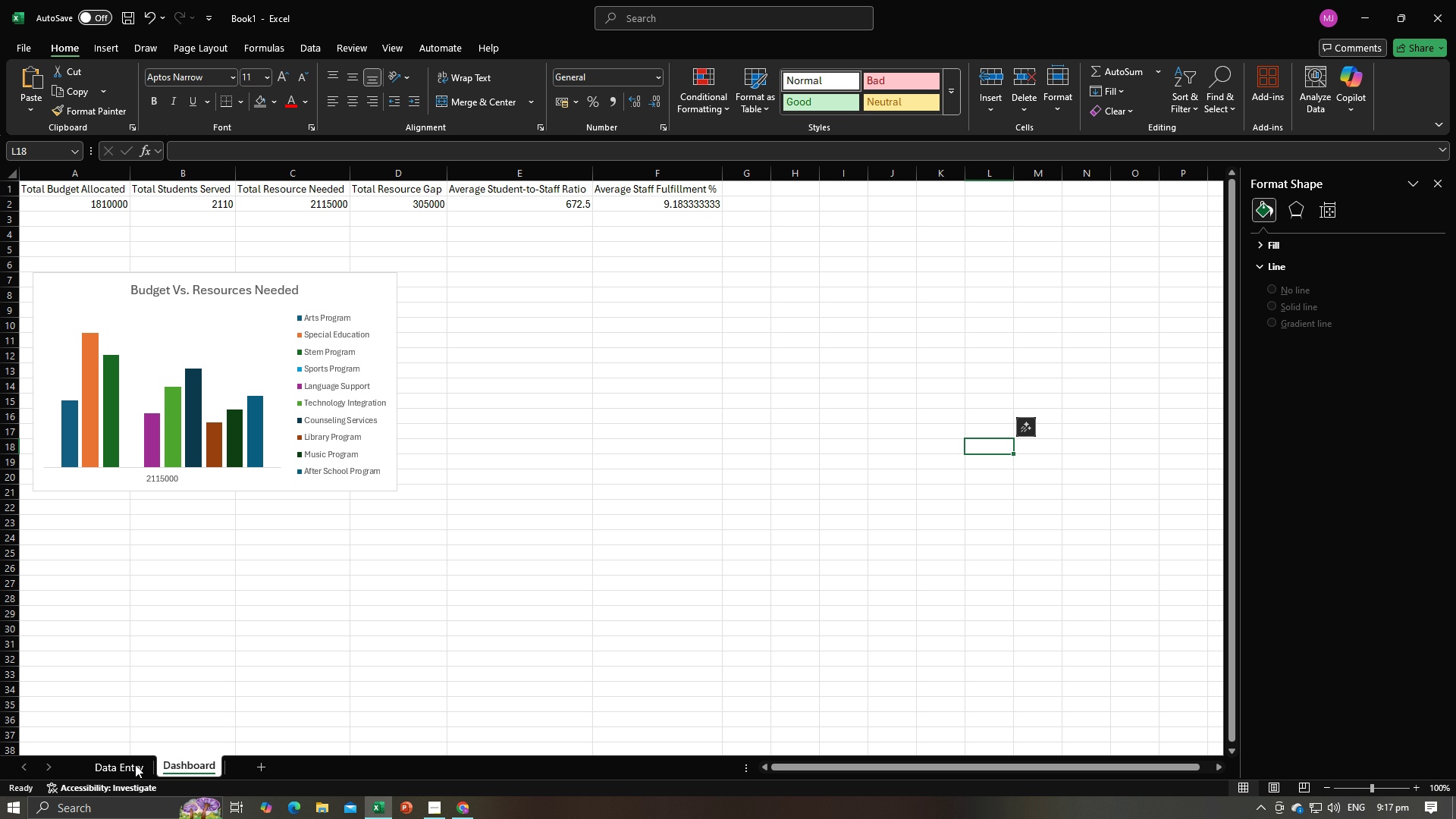 
left_click([135, 764])
 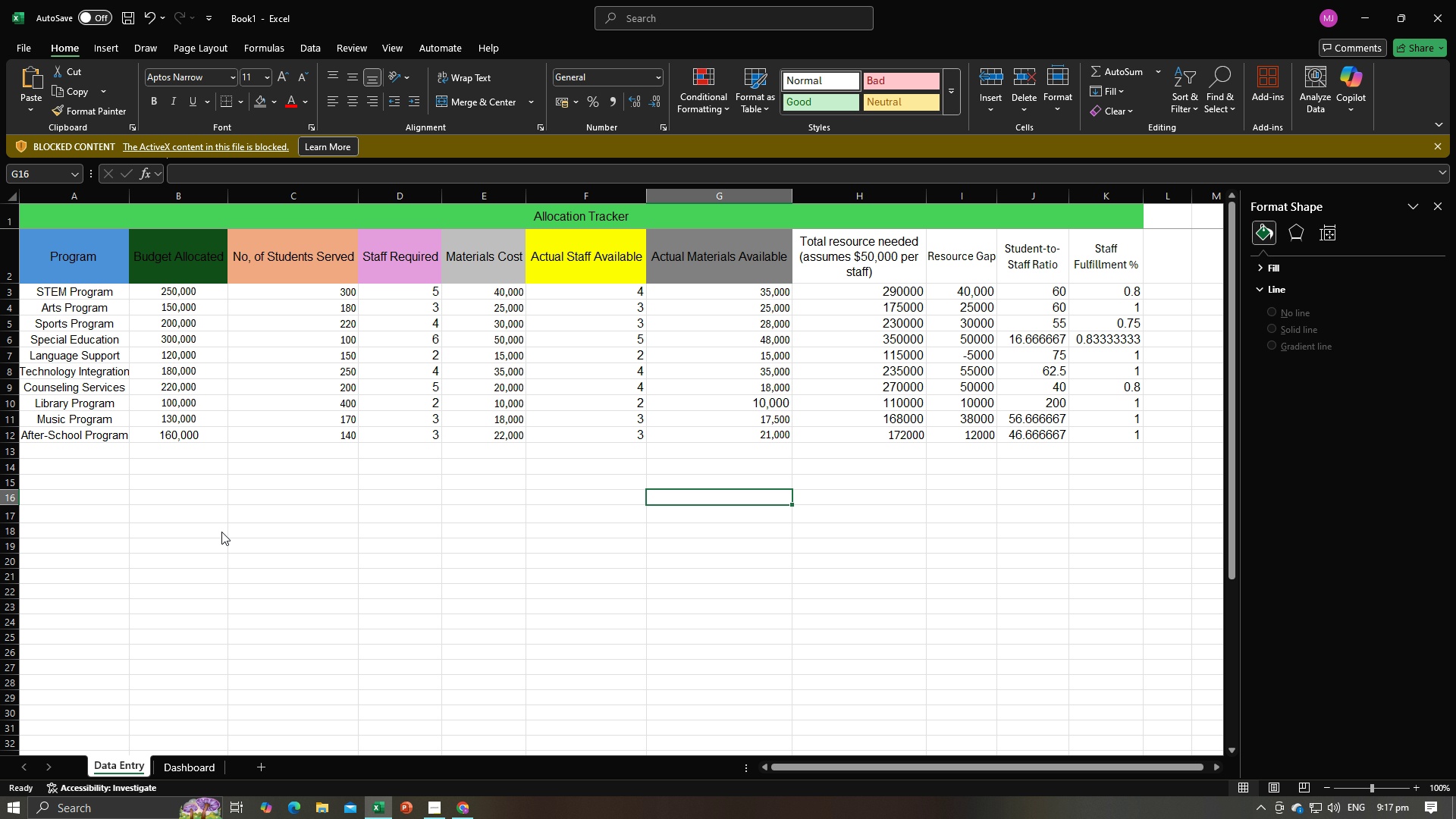 
key(Alt+AltLeft)
 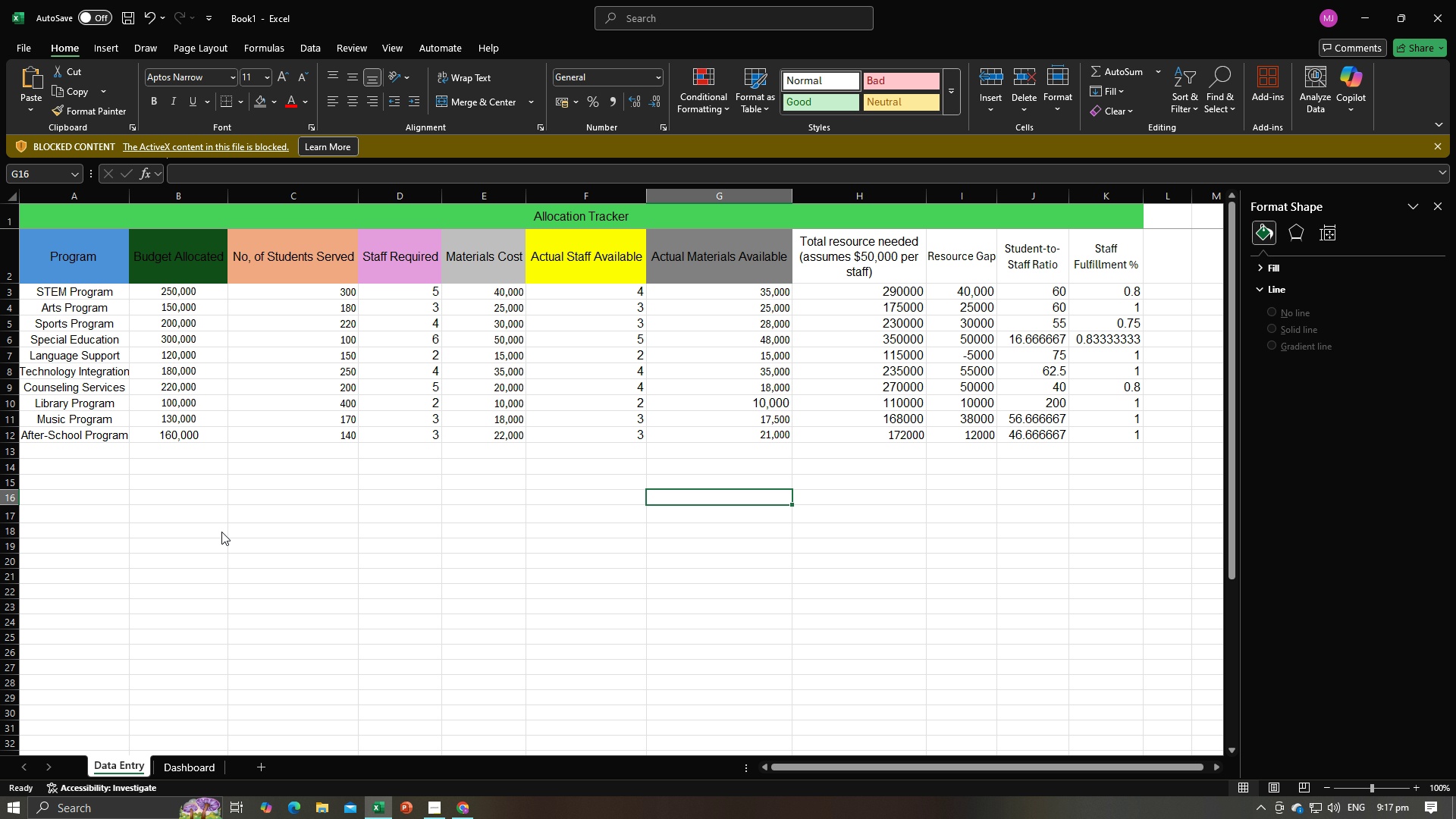 
key(Alt+Tab)